 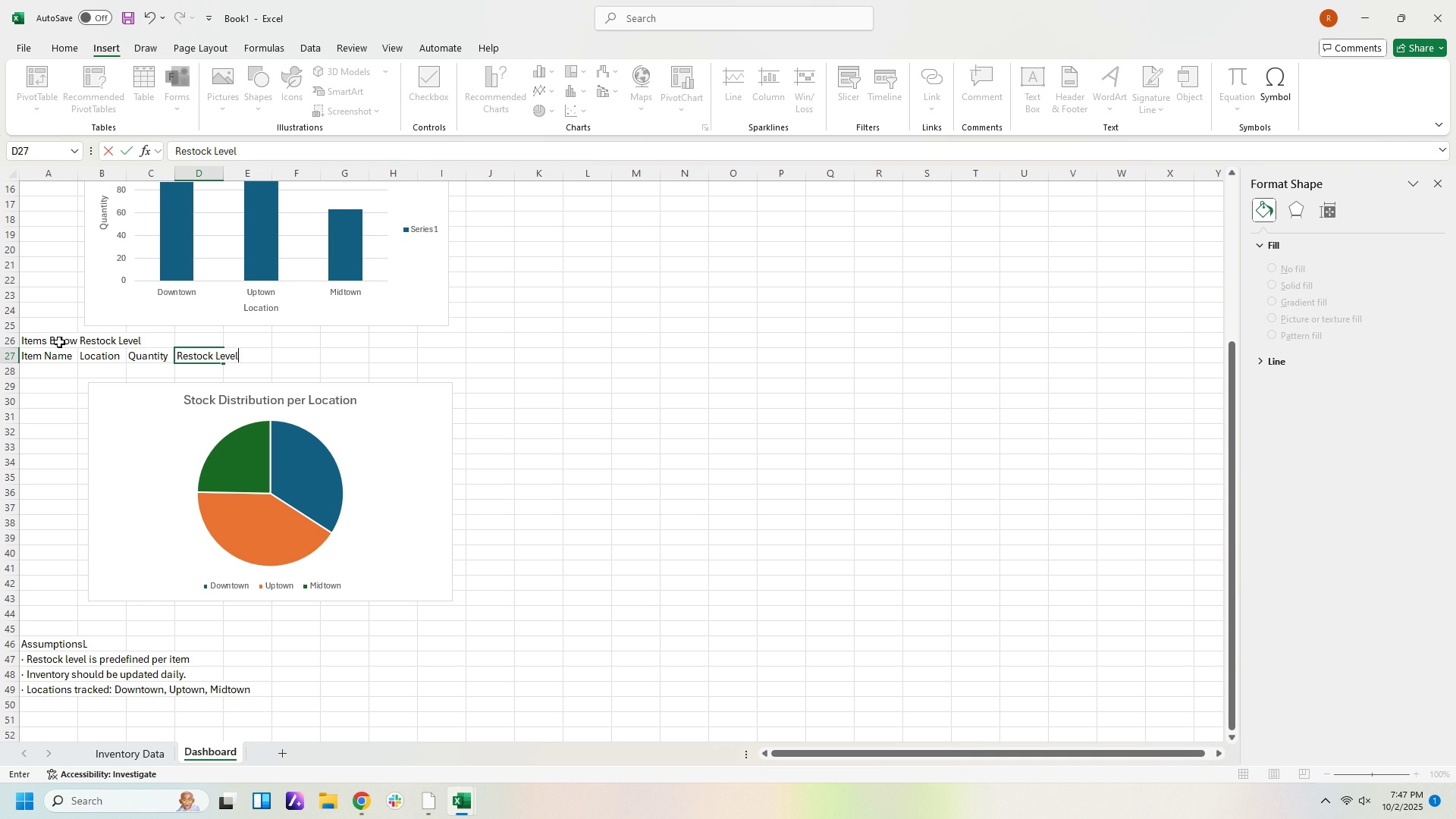 
left_click([517, 486])
 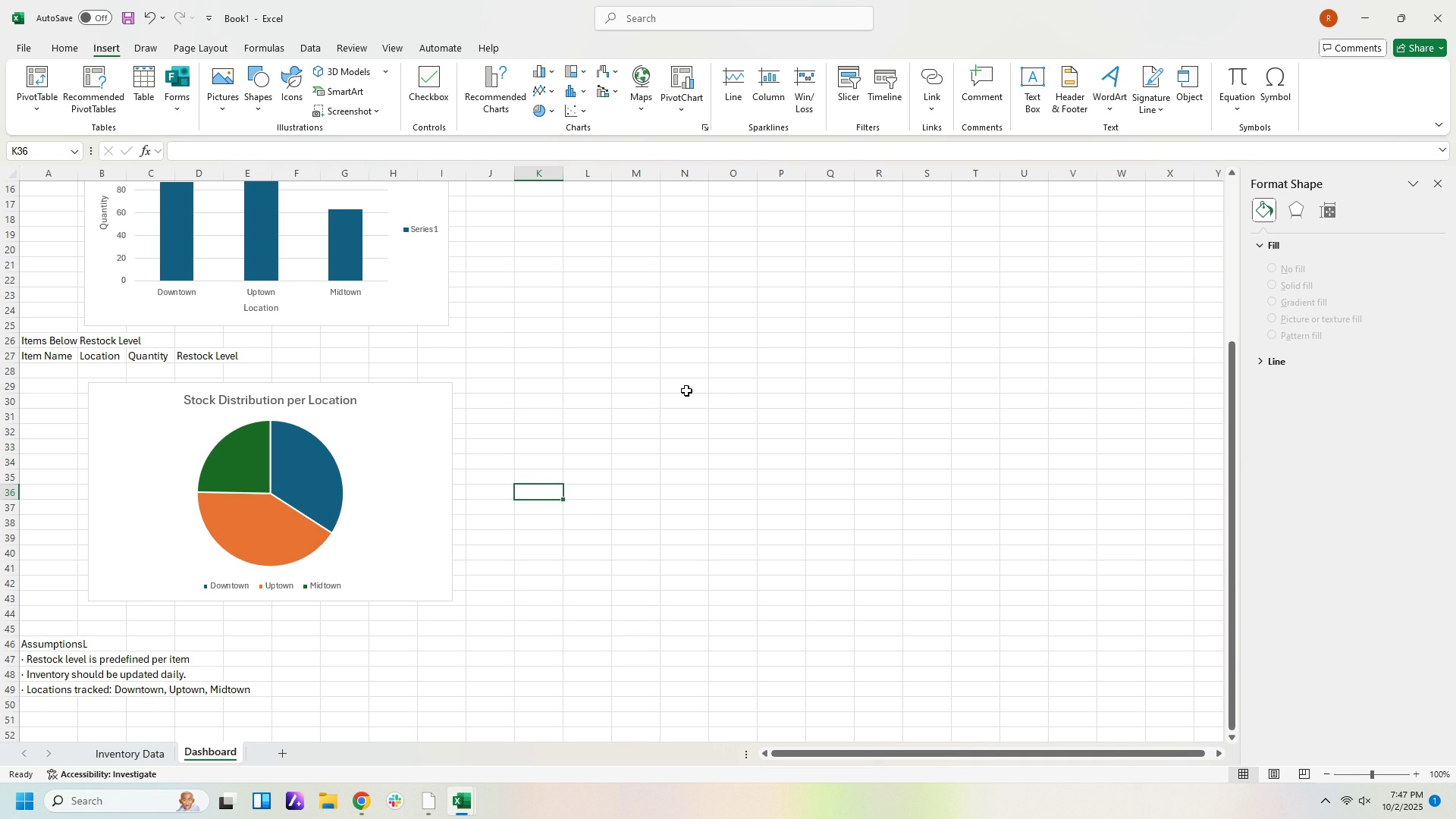 
wait(7.93)
 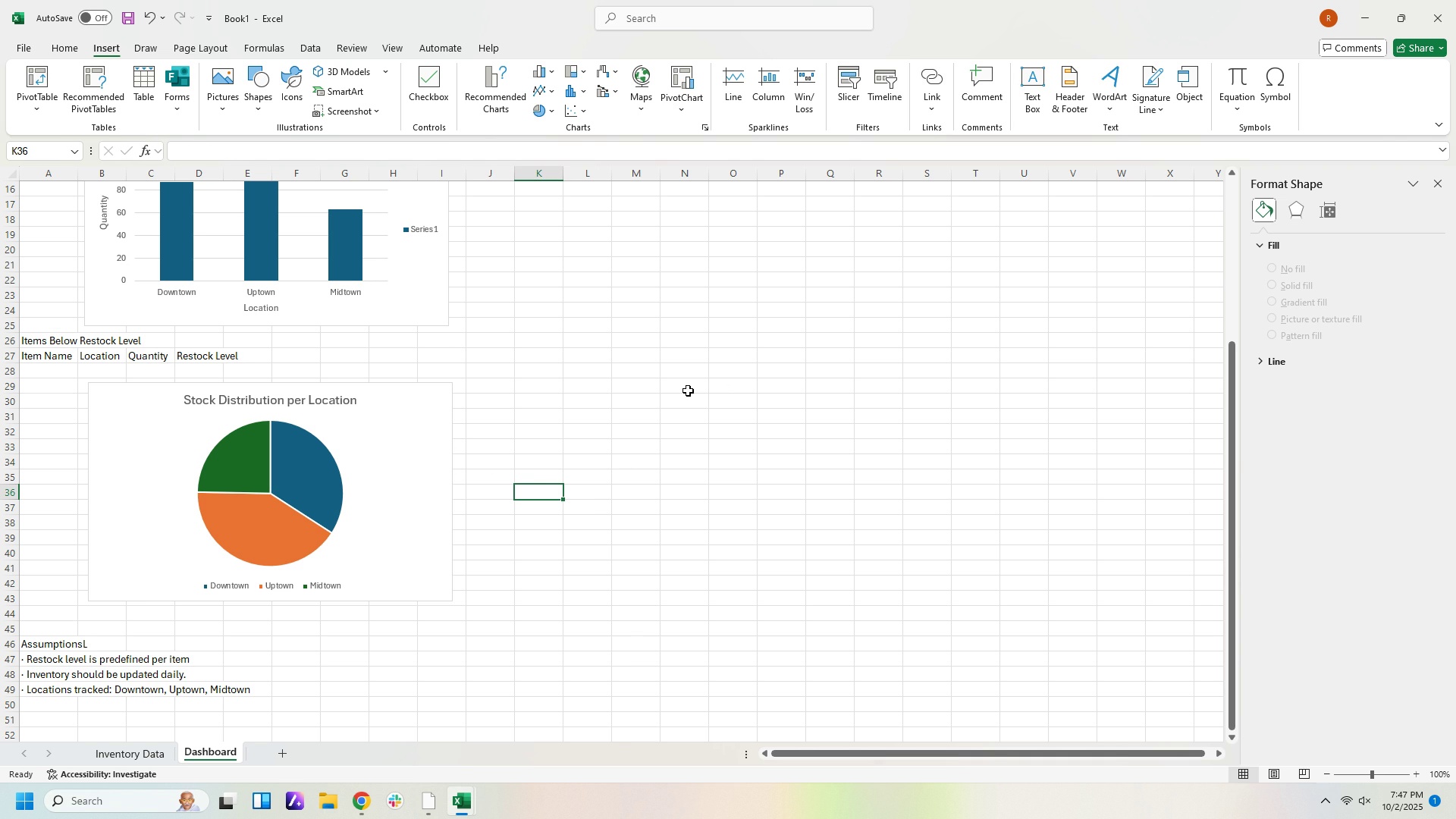 
left_click([25, 46])
 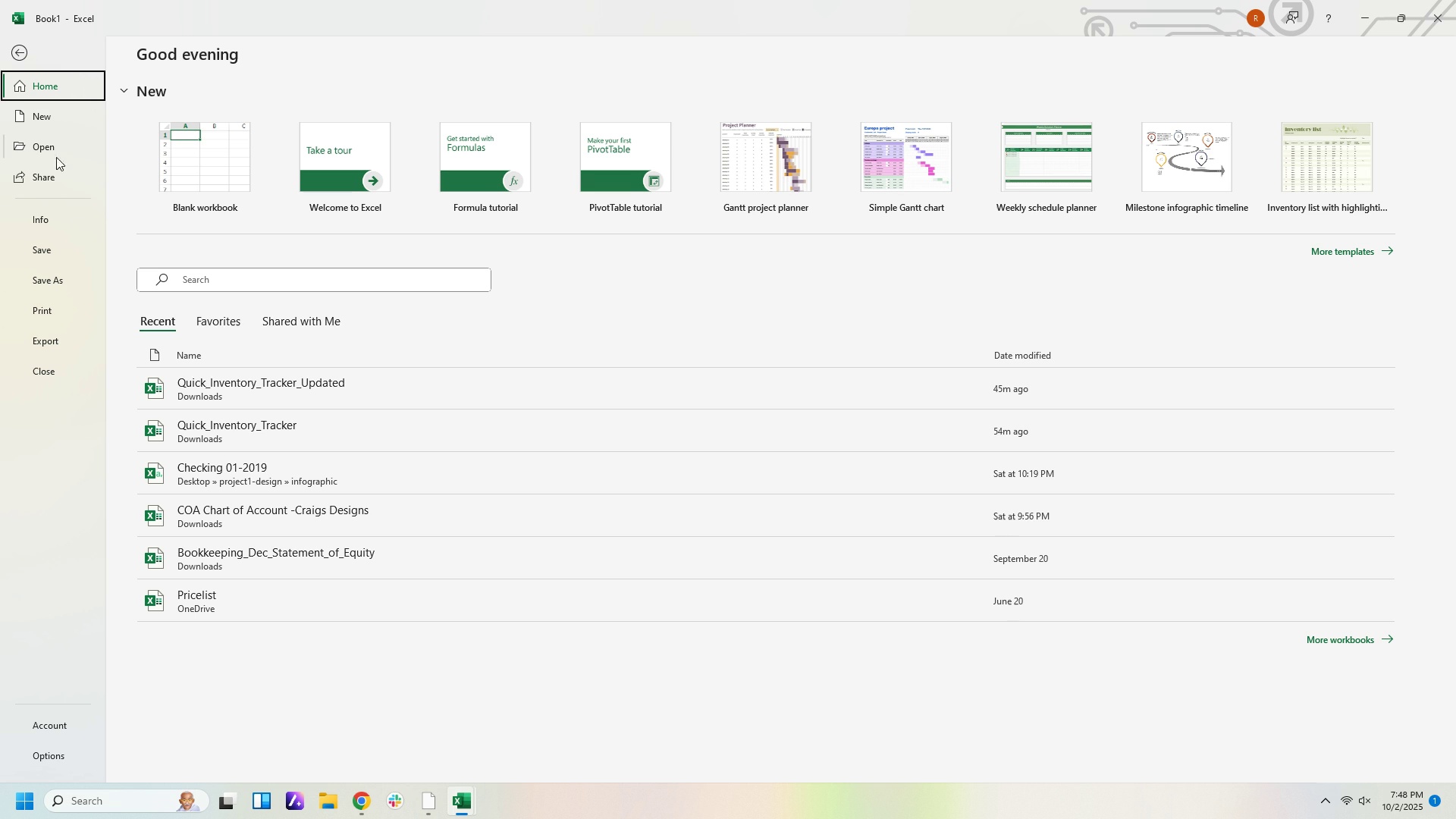 
wait(5.09)
 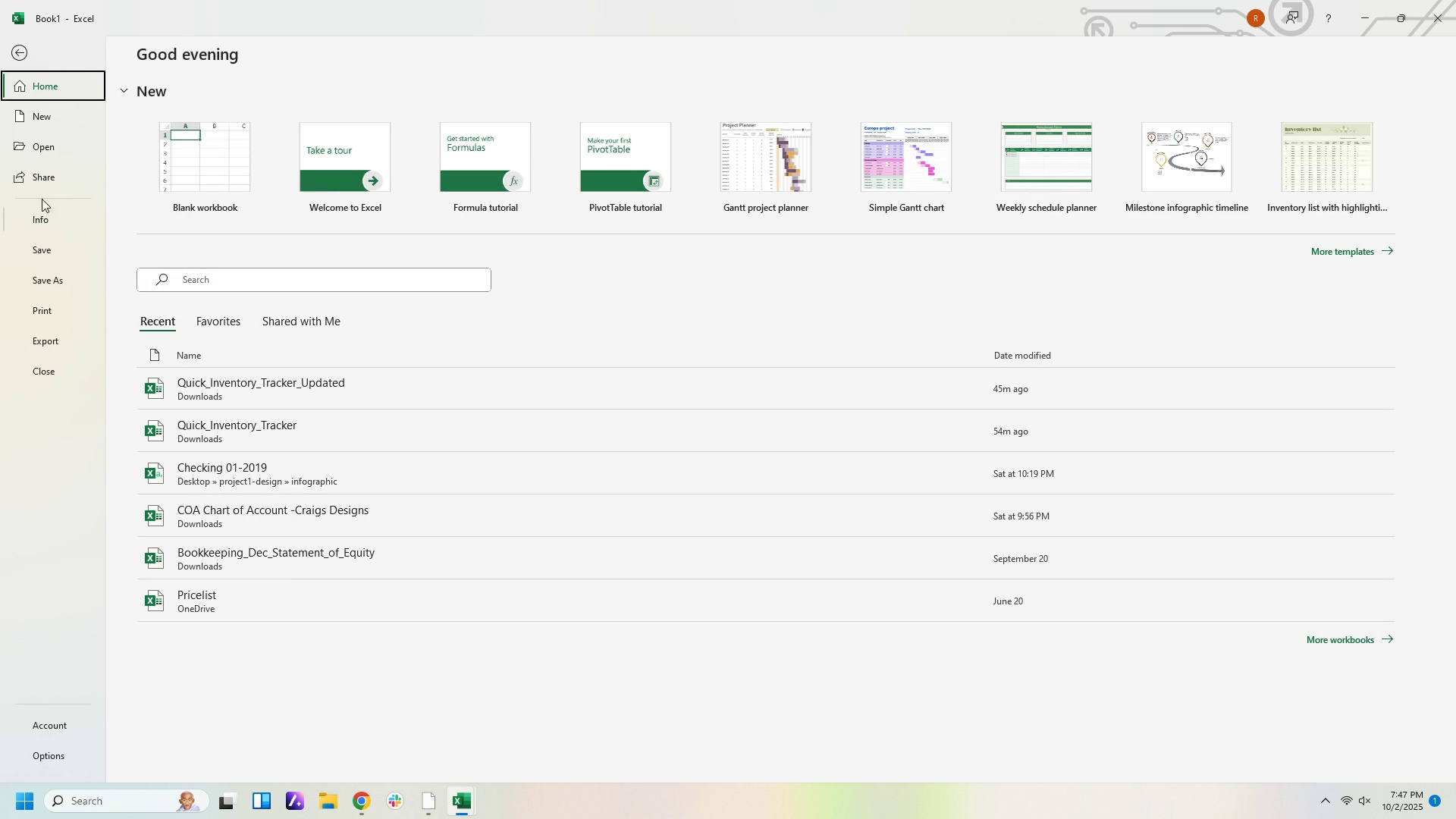 
left_click([56, 309])
 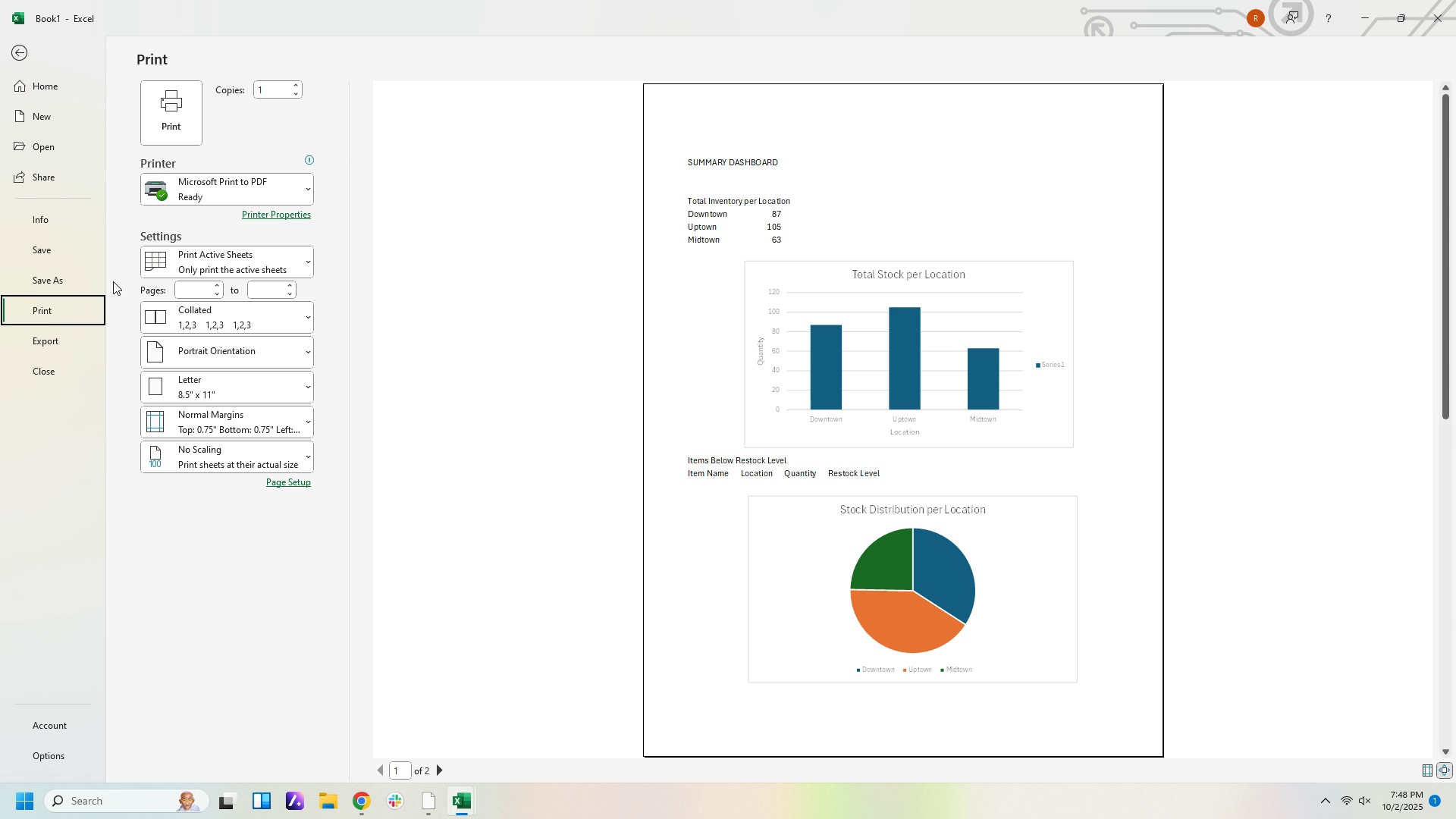 
wait(7.33)
 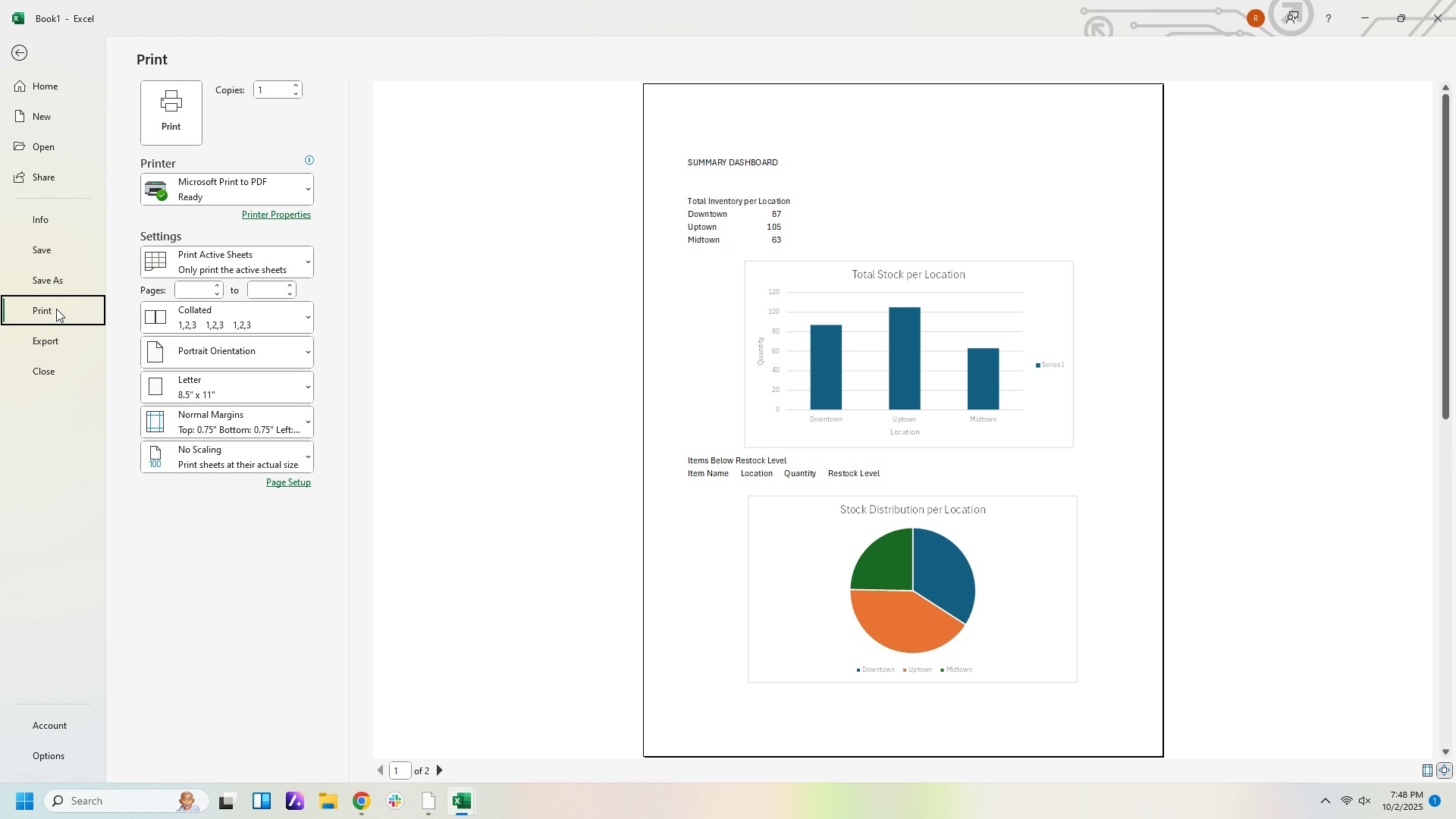 
left_click([15, 57])
 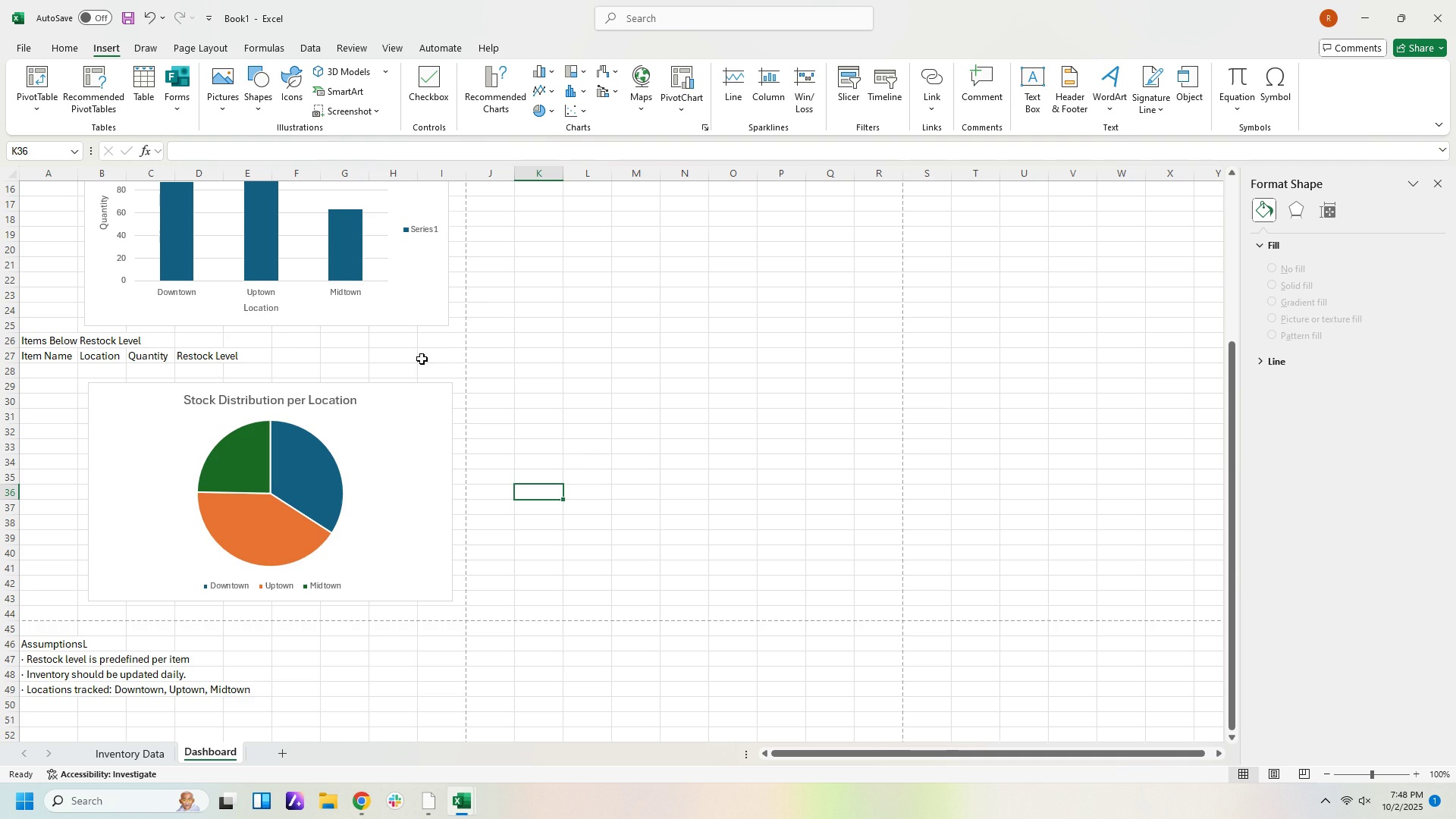 
scroll: coordinate [636, 431], scroll_direction: up, amount: 13.0
 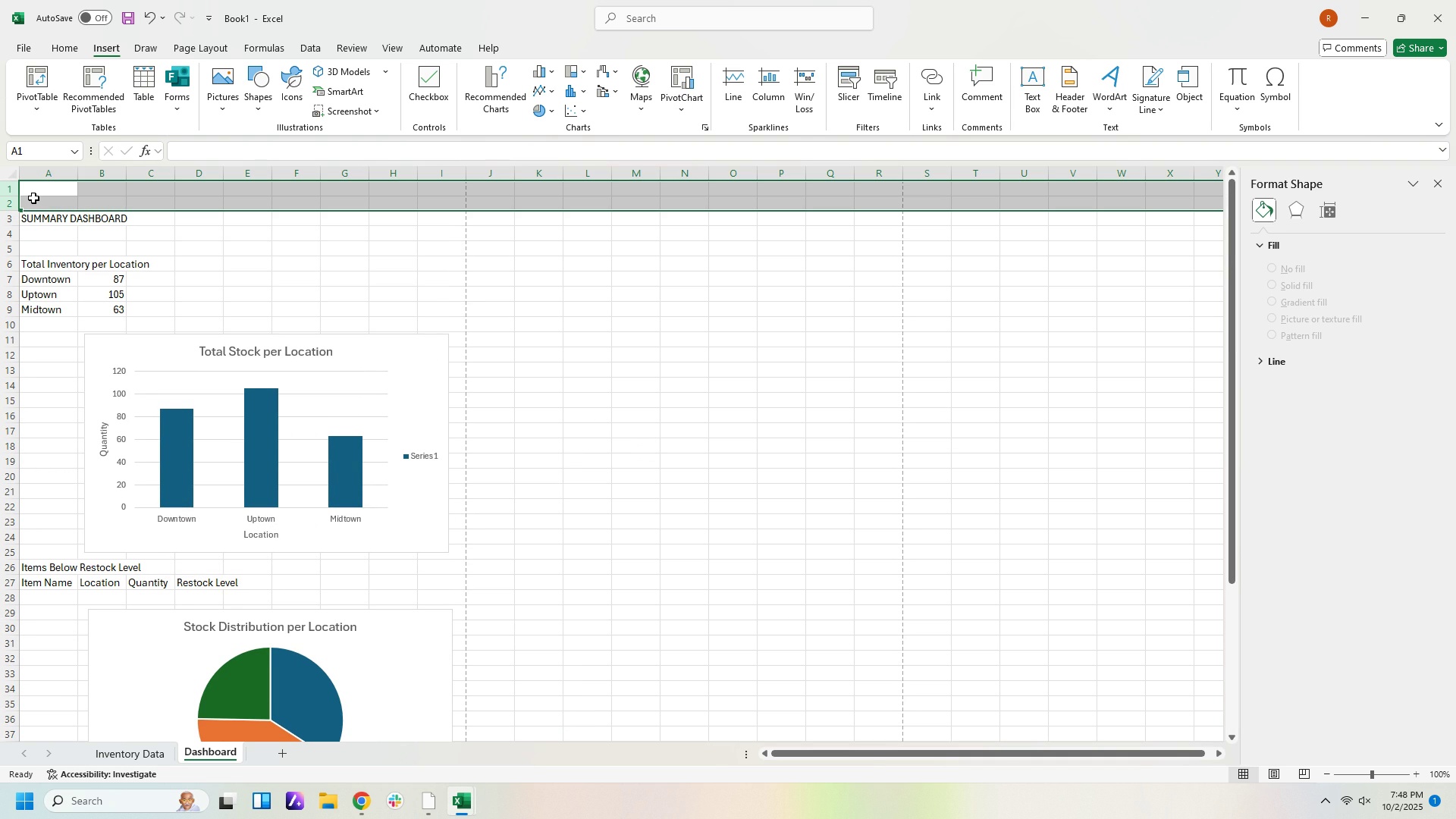 
wait(13.87)
 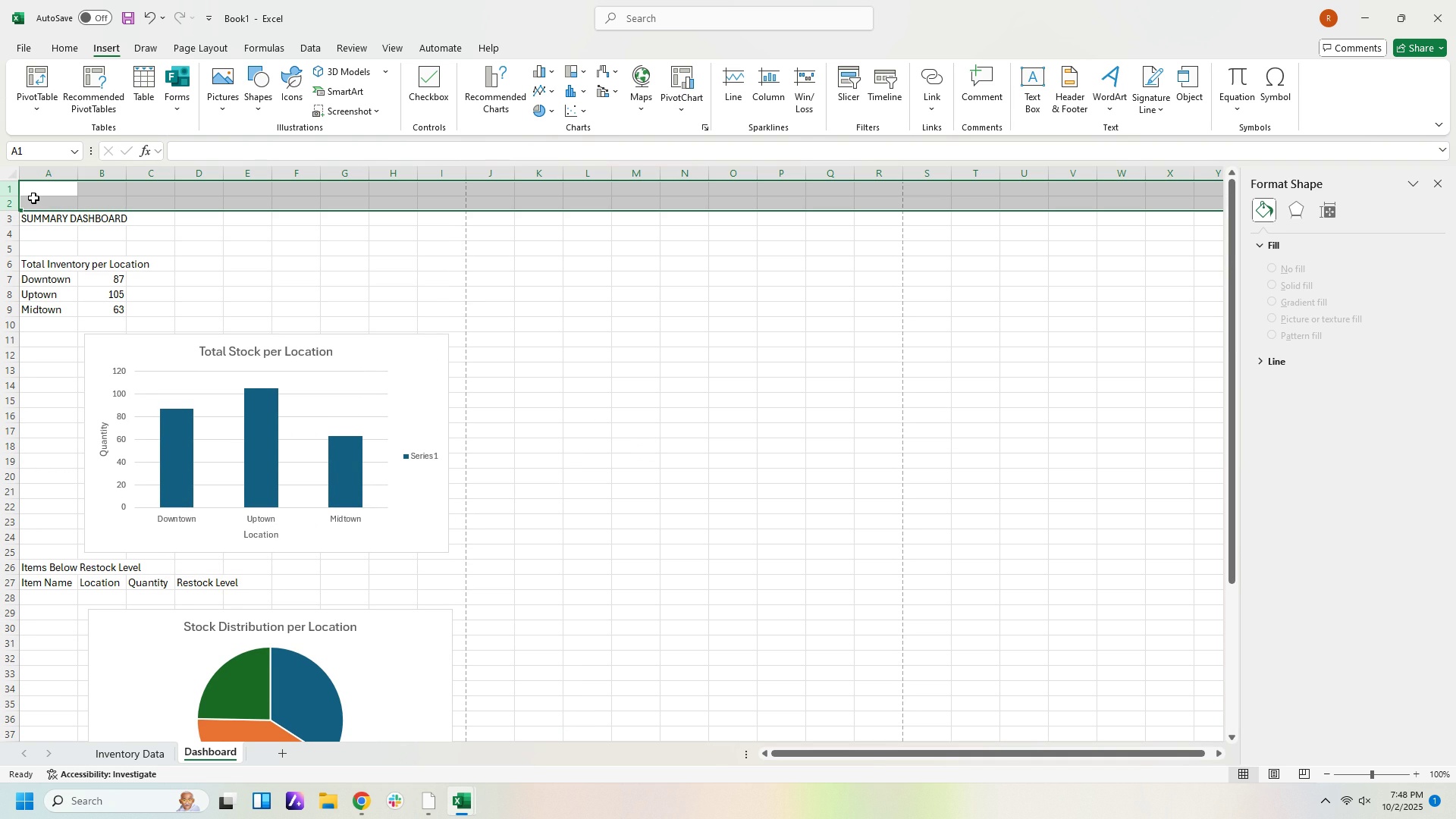 
key(Delete)
 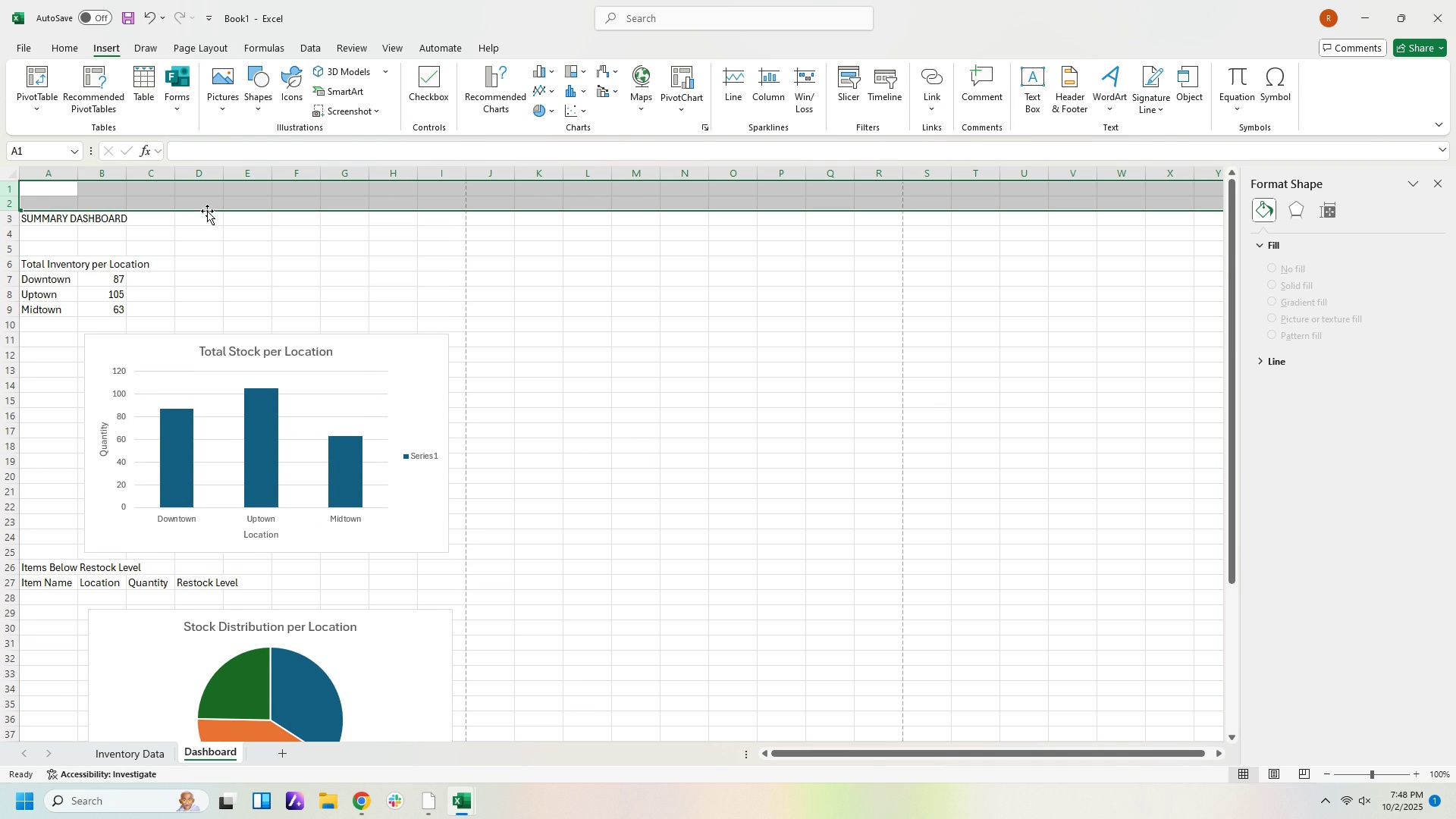 
right_click([20, 194])
 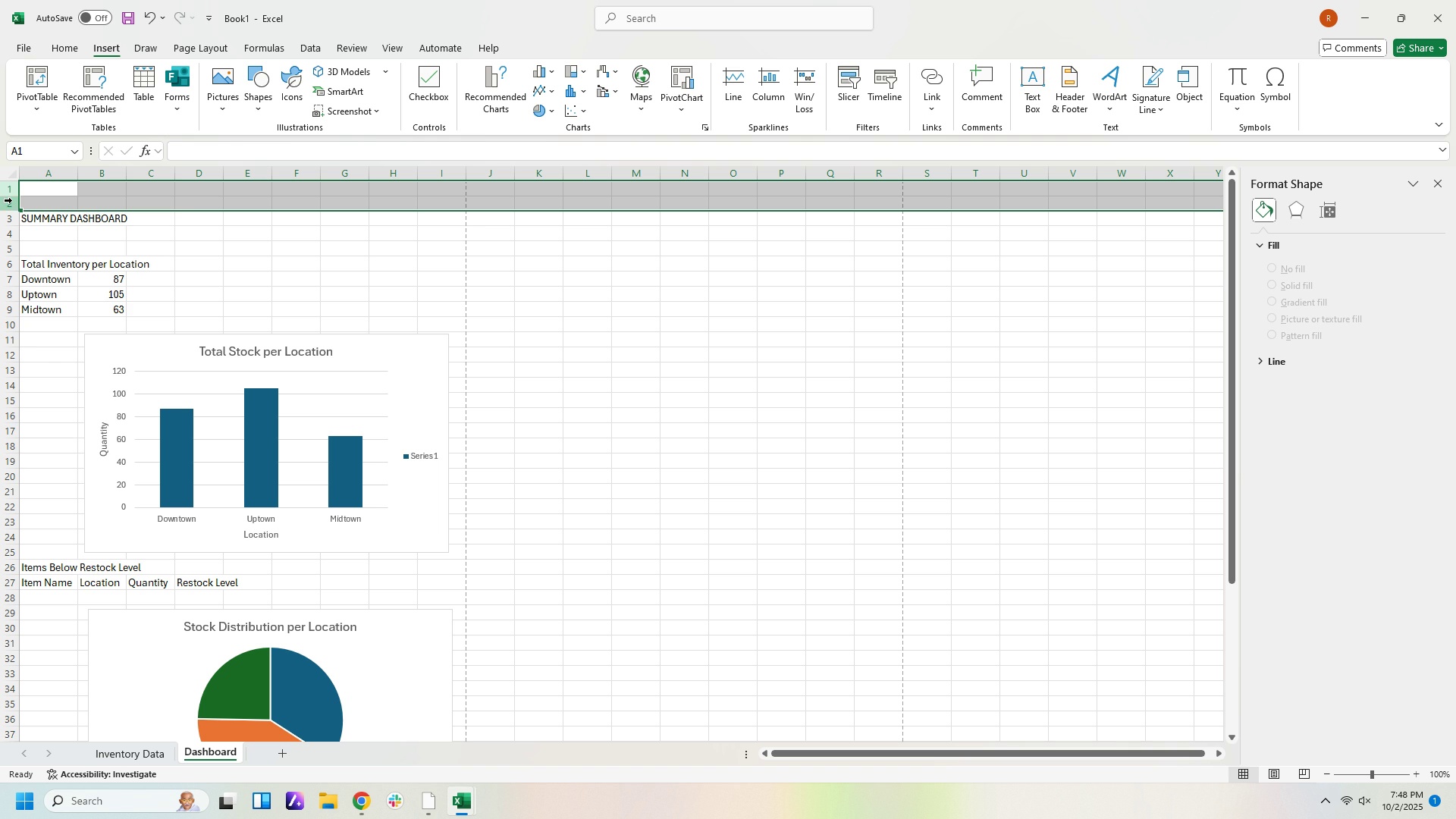 
right_click([12, 200])
 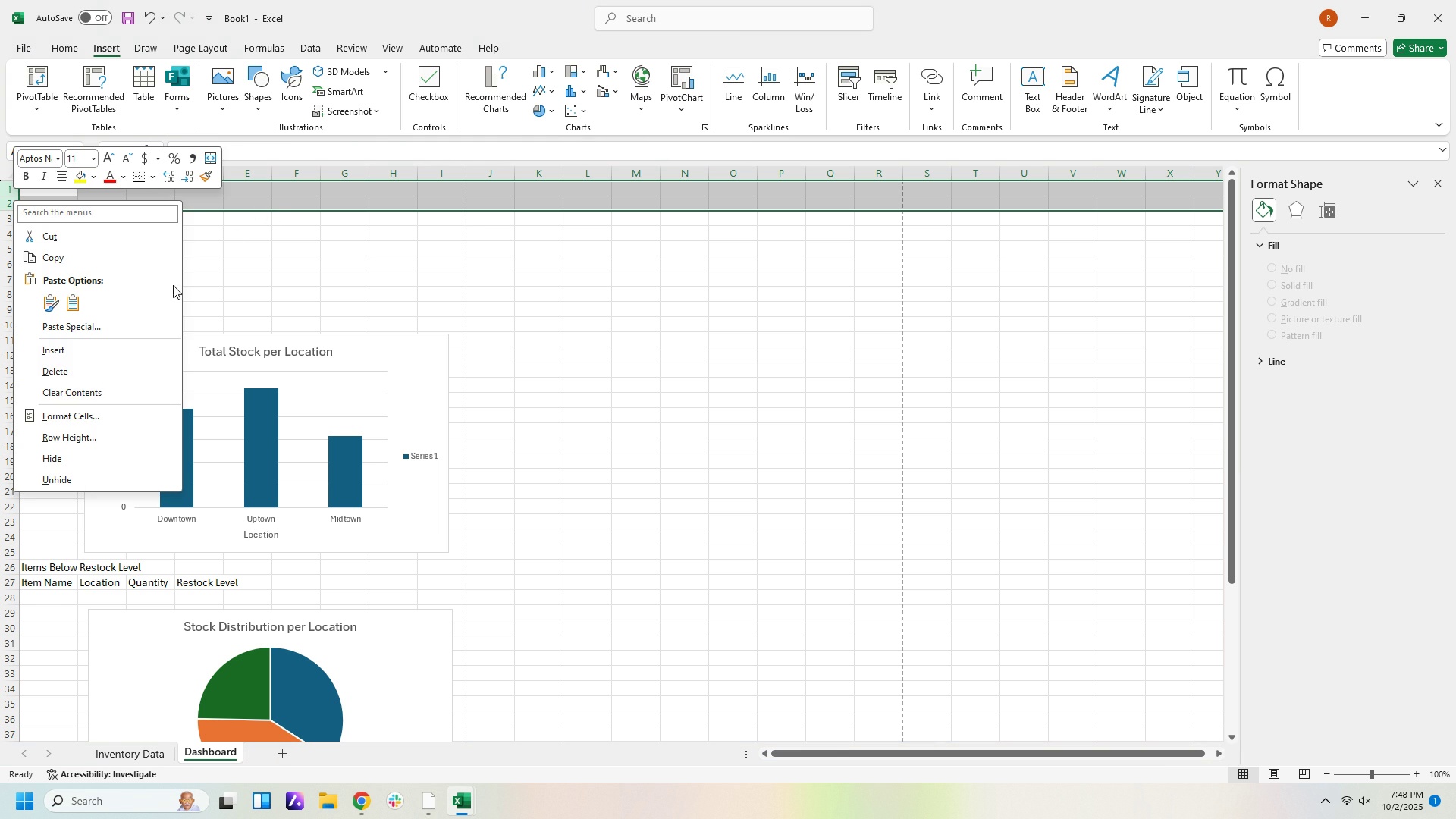 
left_click([118, 365])
 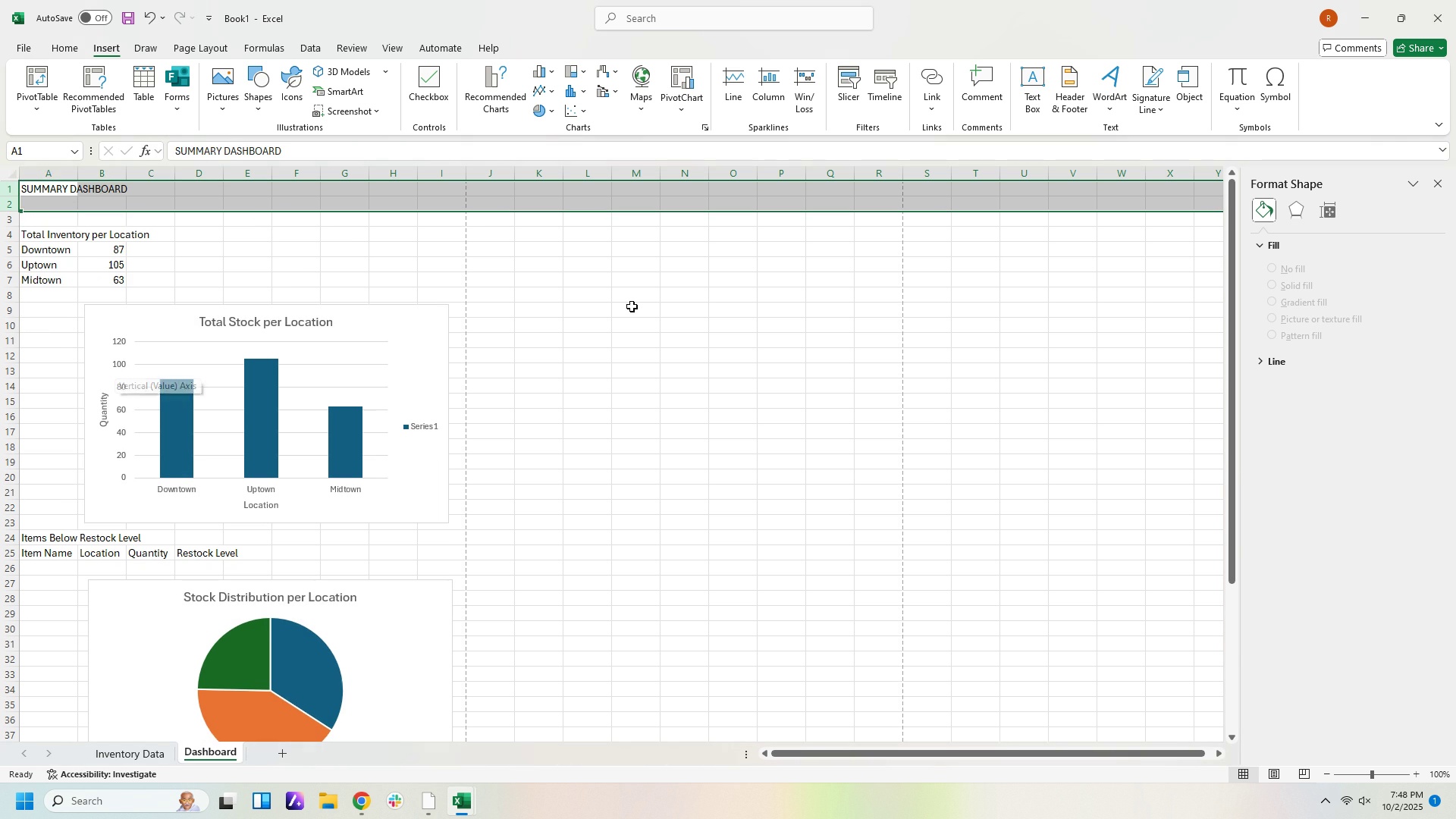 
left_click([637, 306])
 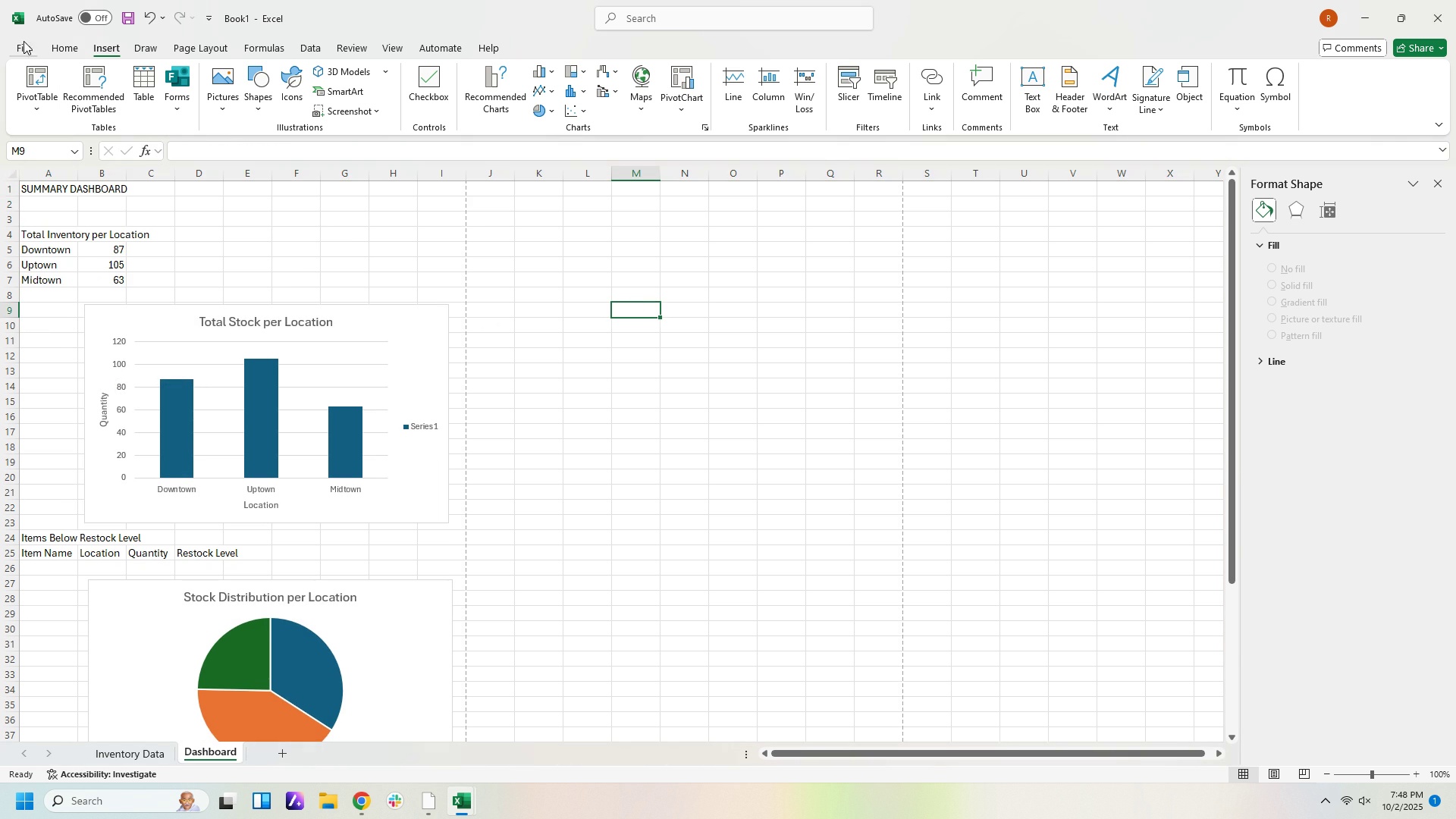 
left_click([23, 48])
 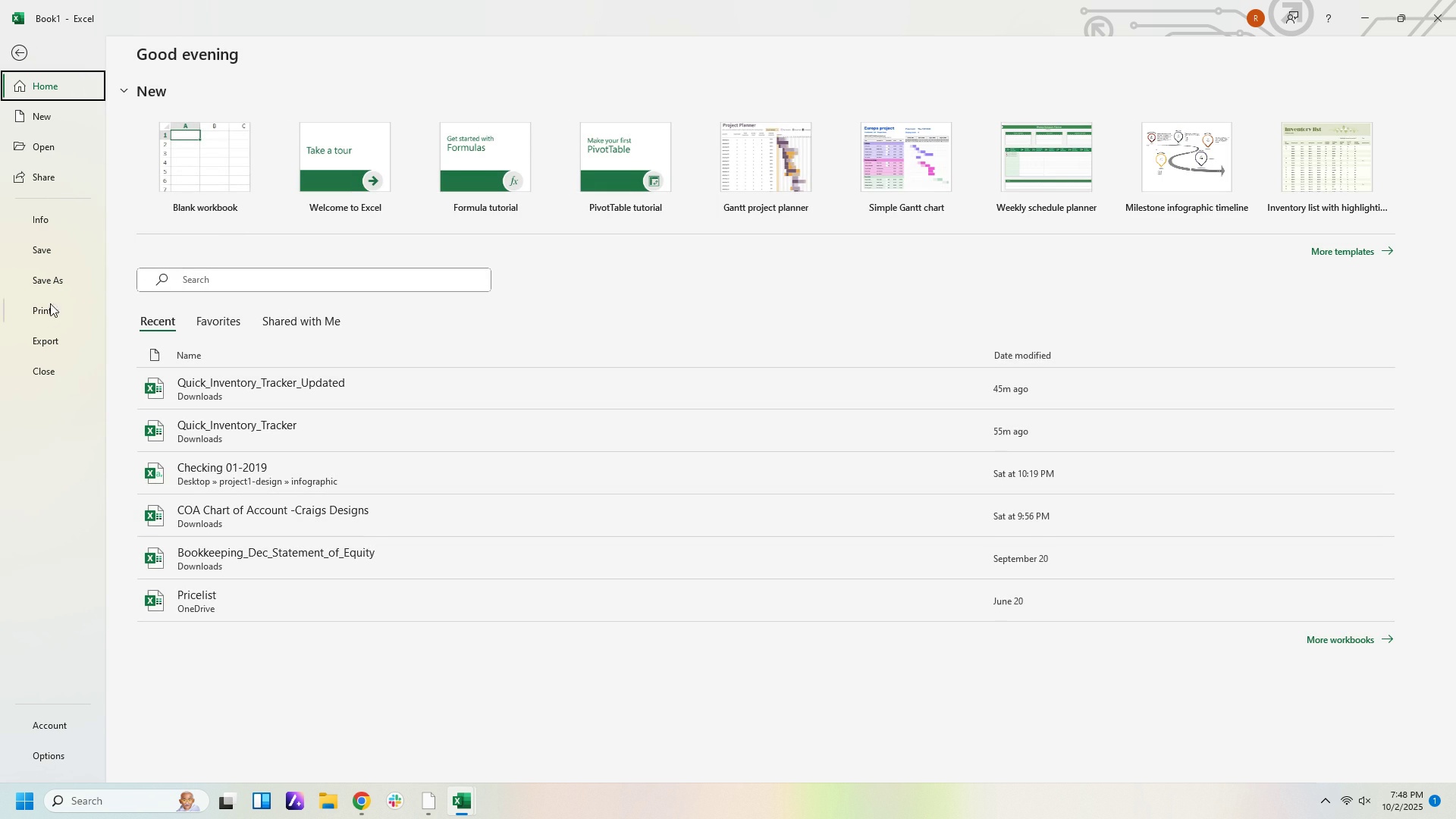 
left_click([48, 313])
 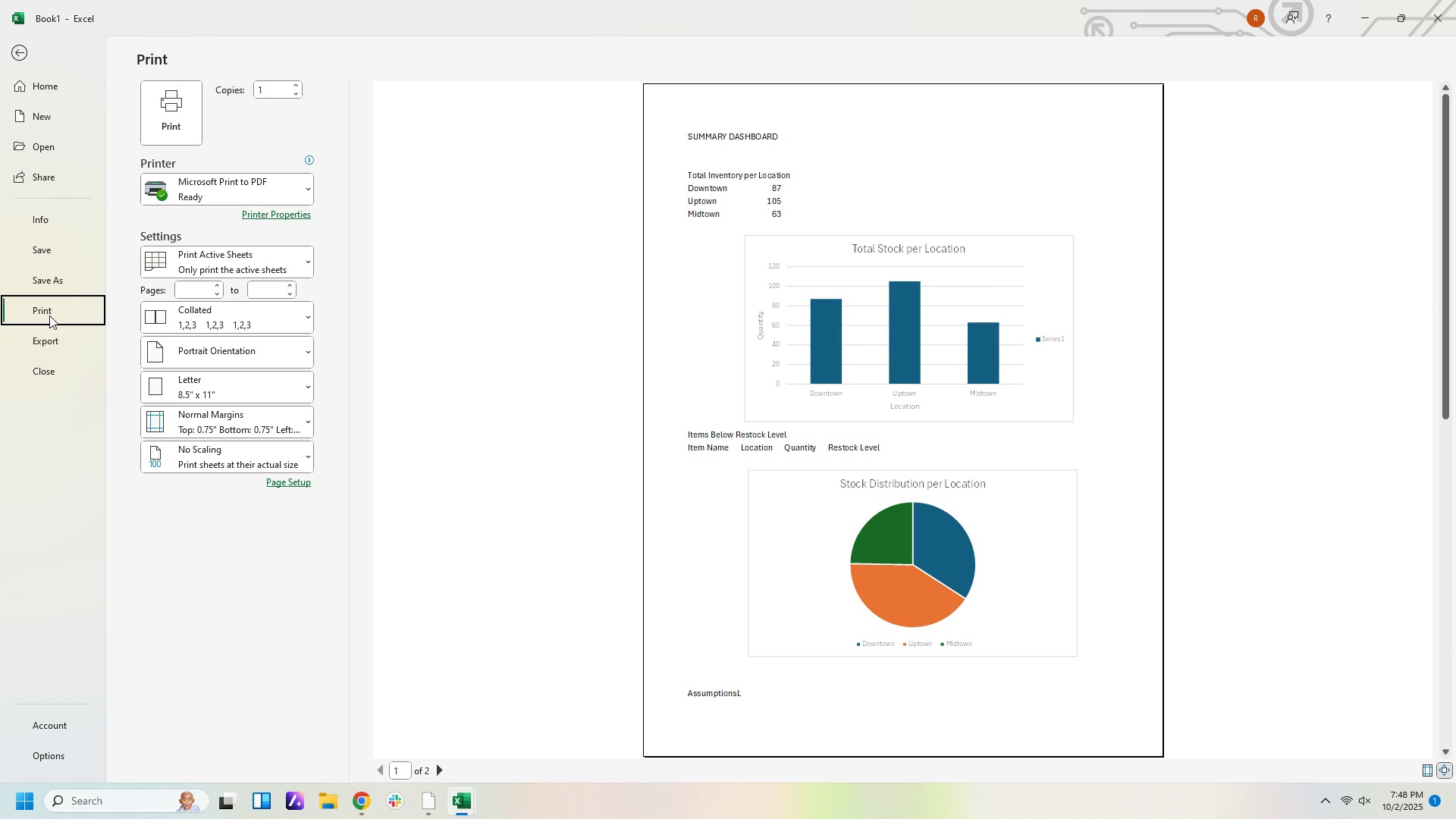 
wait(5.0)
 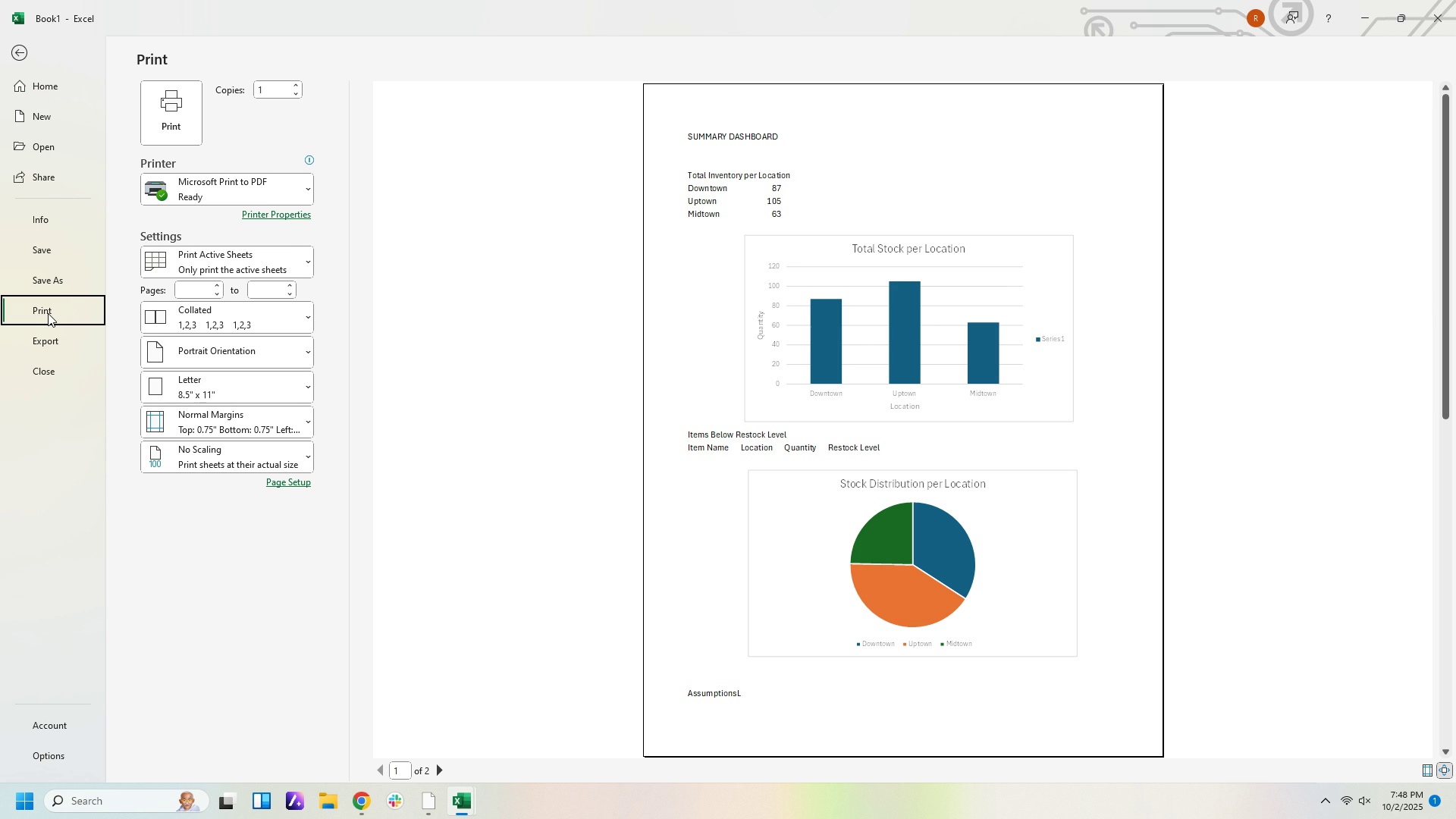 
mouse_move([35, 63])
 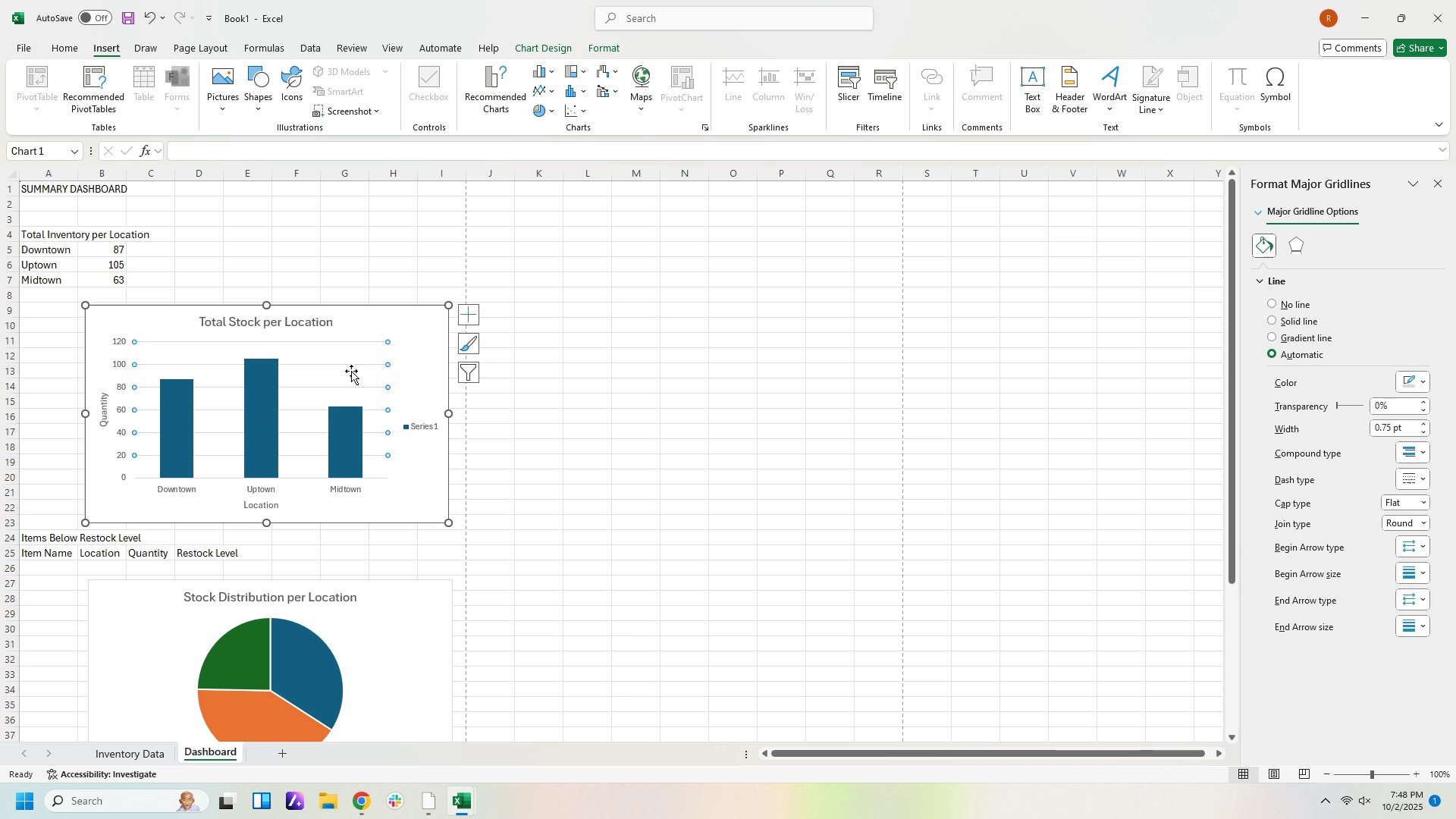 
left_click([513, 315])
 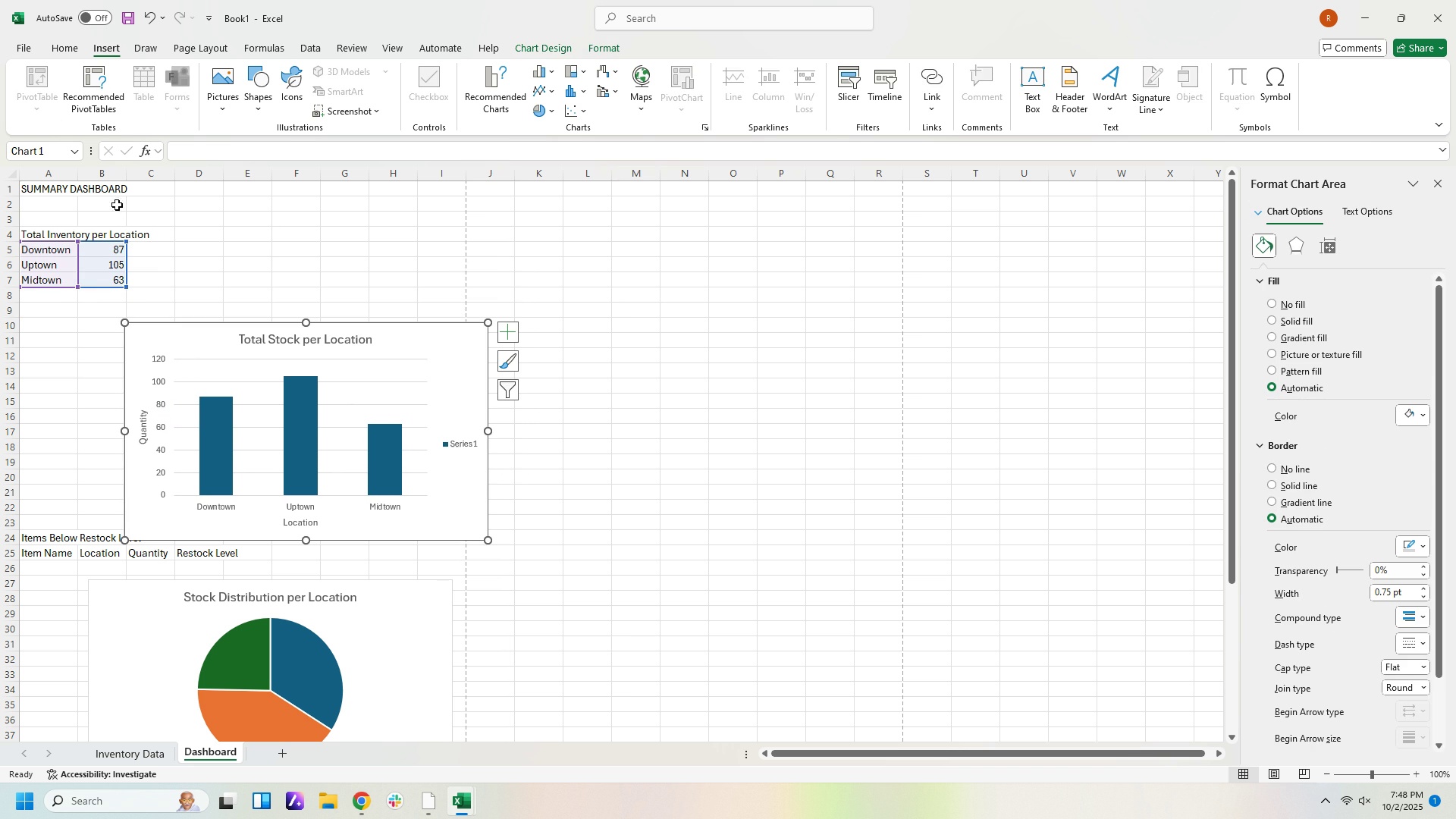 
wait(6.28)
 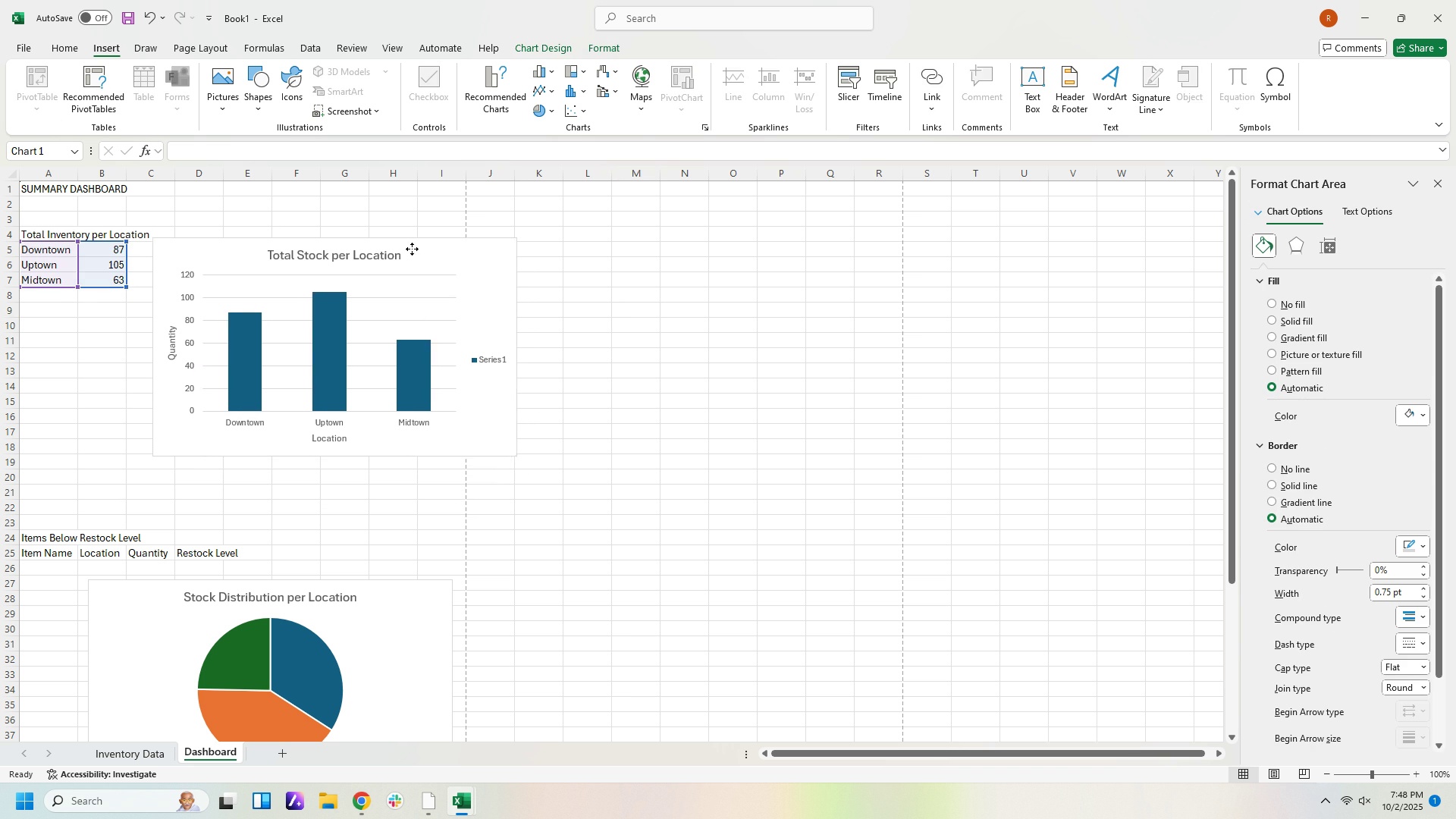 
mouse_move([108, 177])